 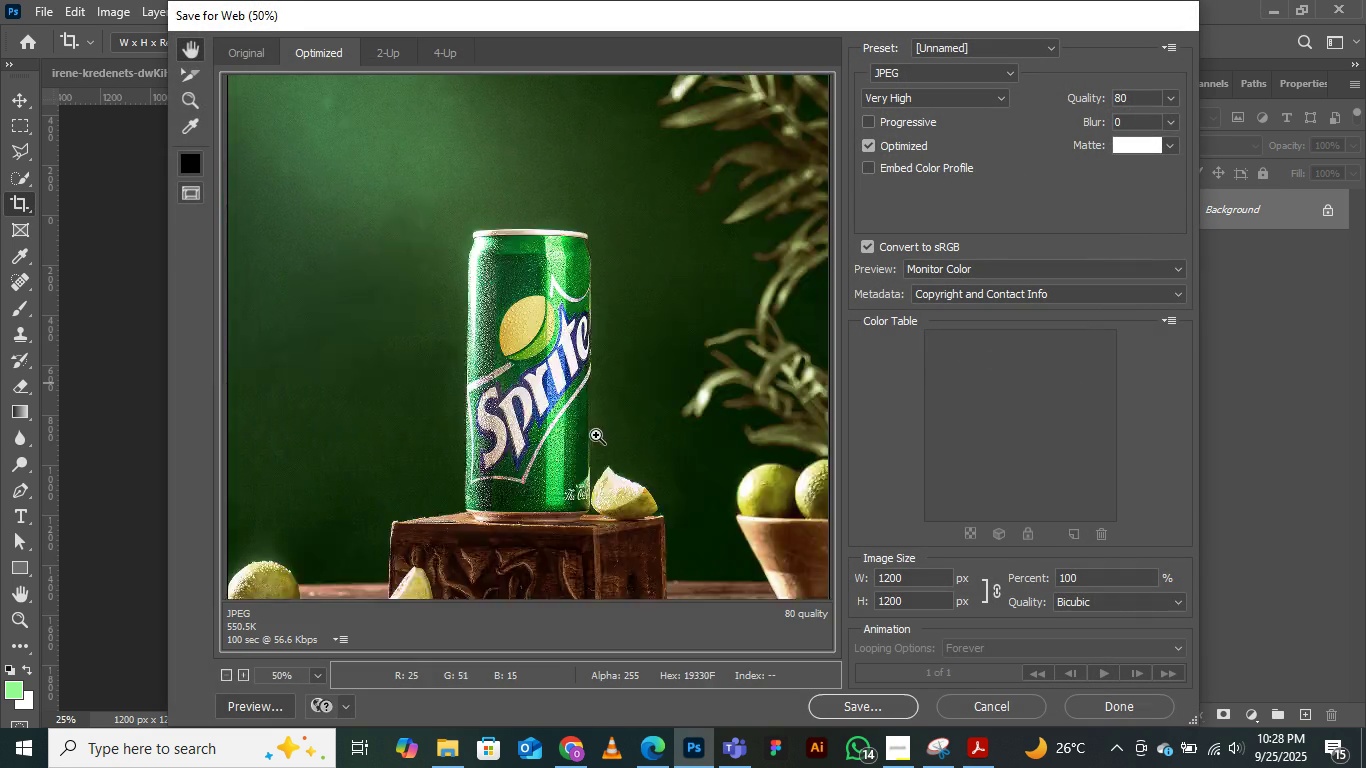 
key(Control+Minus)
 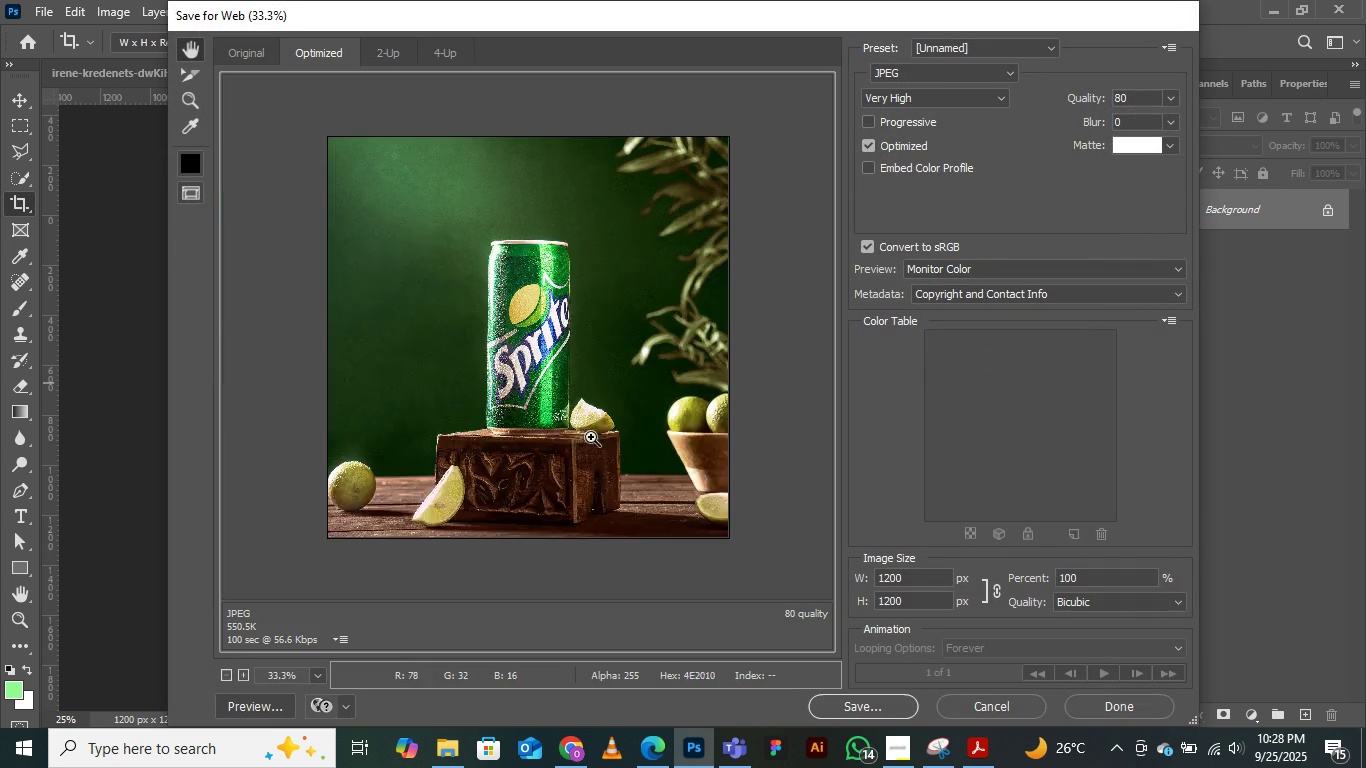 
key(Control+Minus)
 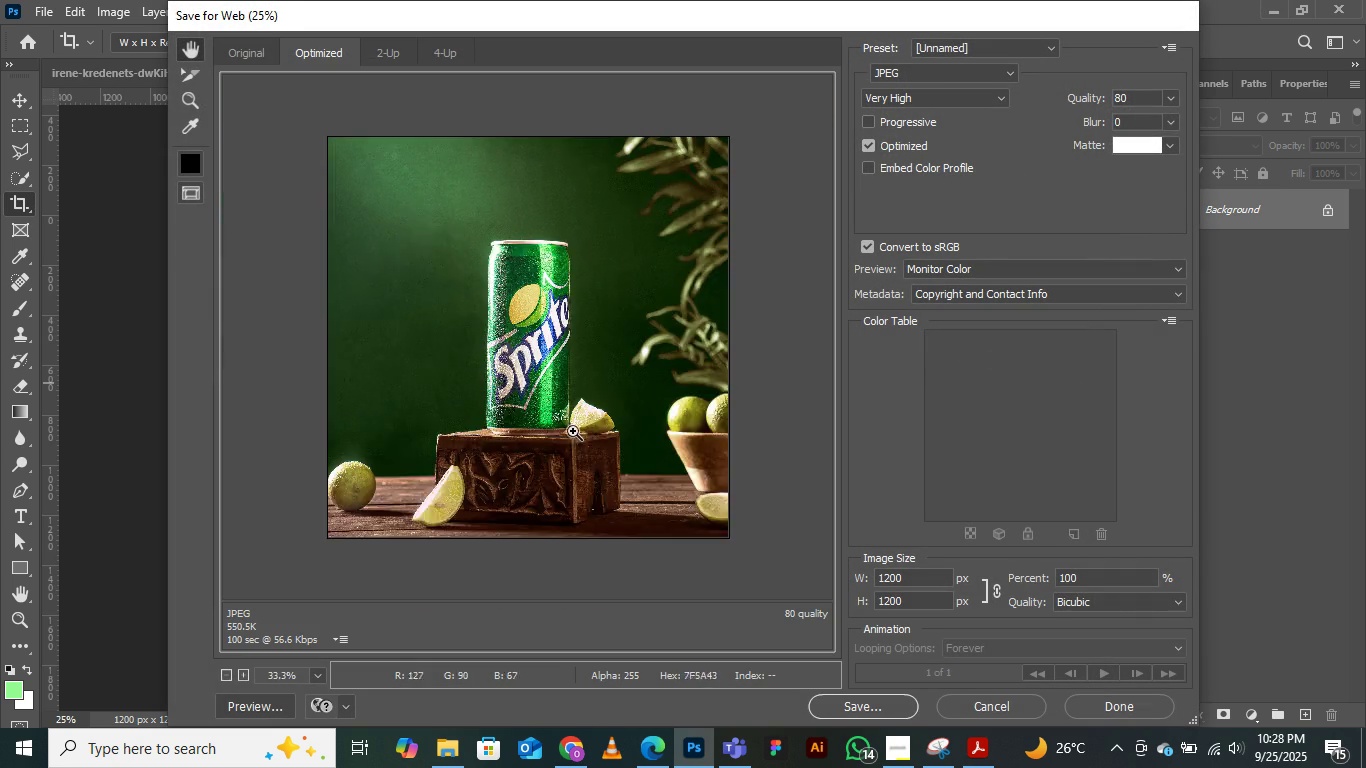 
key(Control+Minus)
 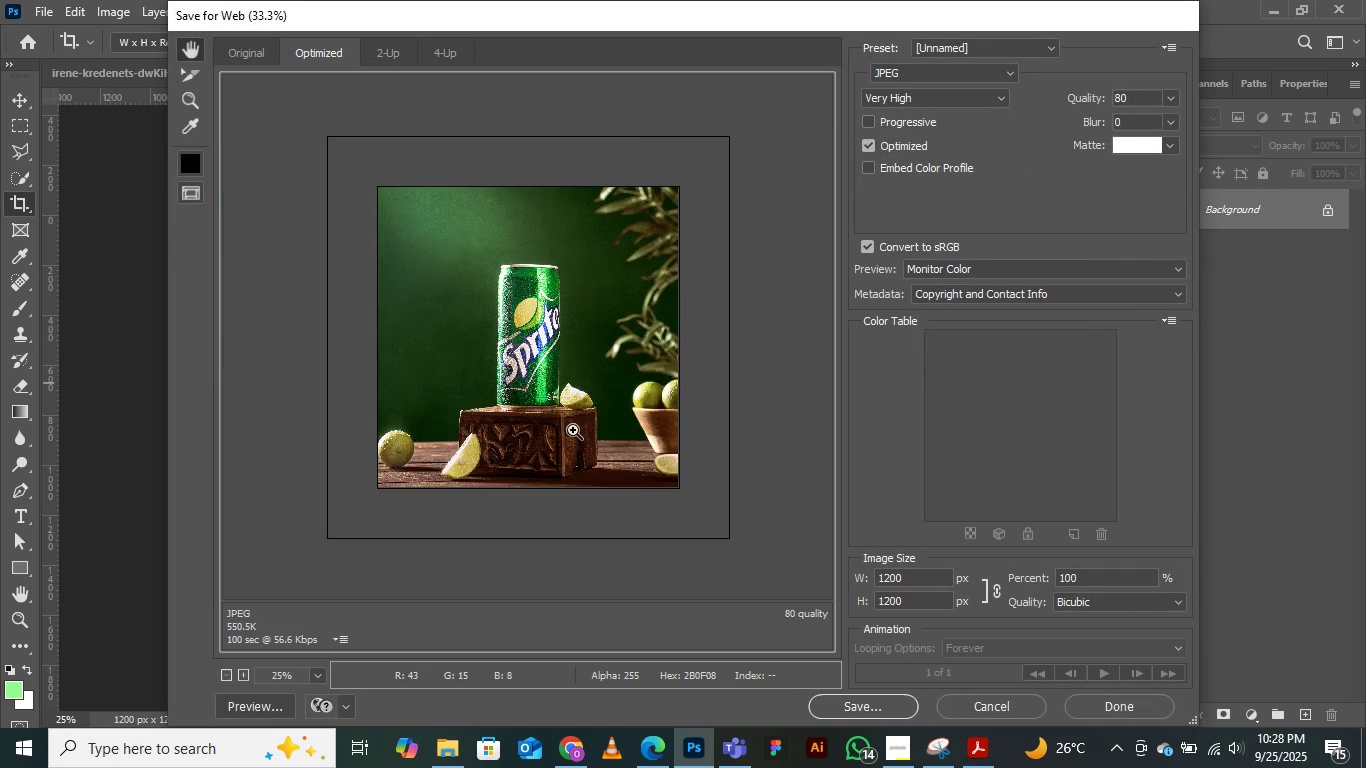 
key(Control+Equal)
 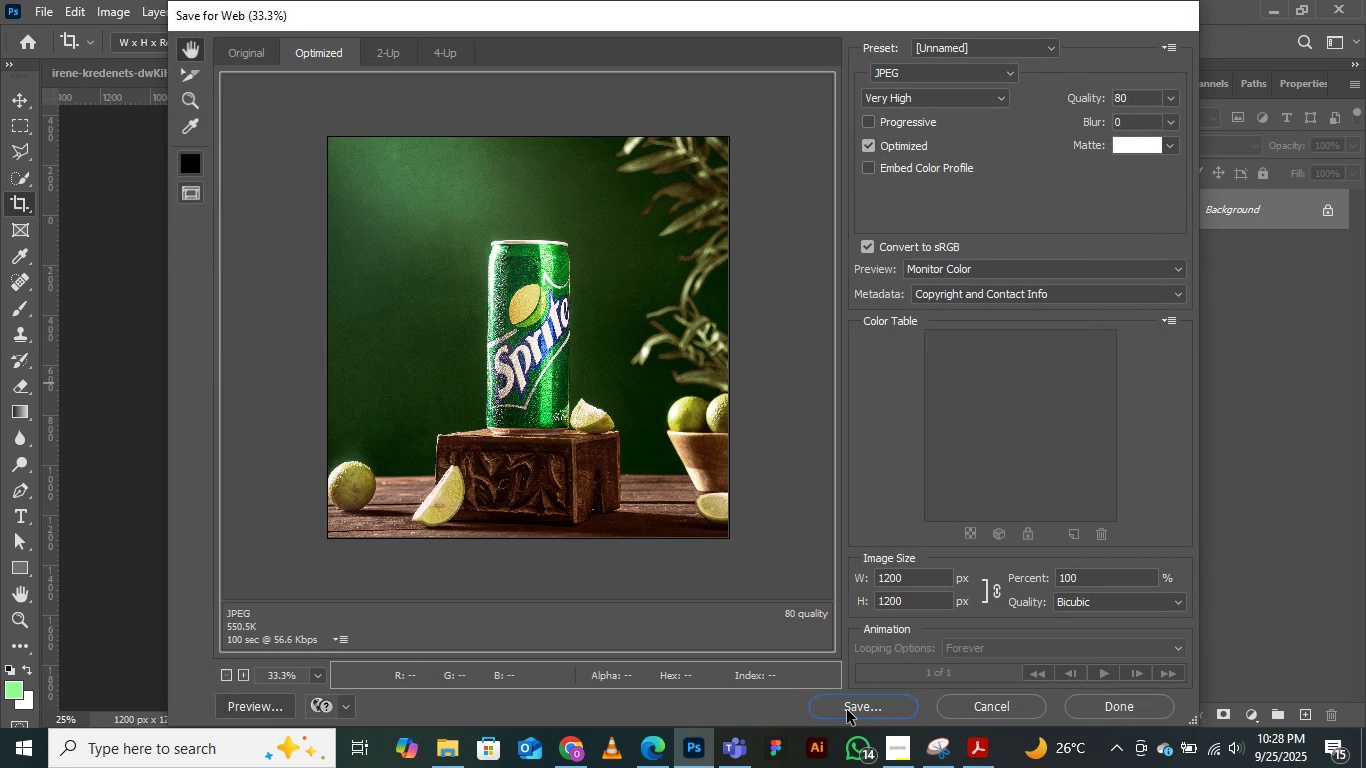 
left_click([847, 710])
 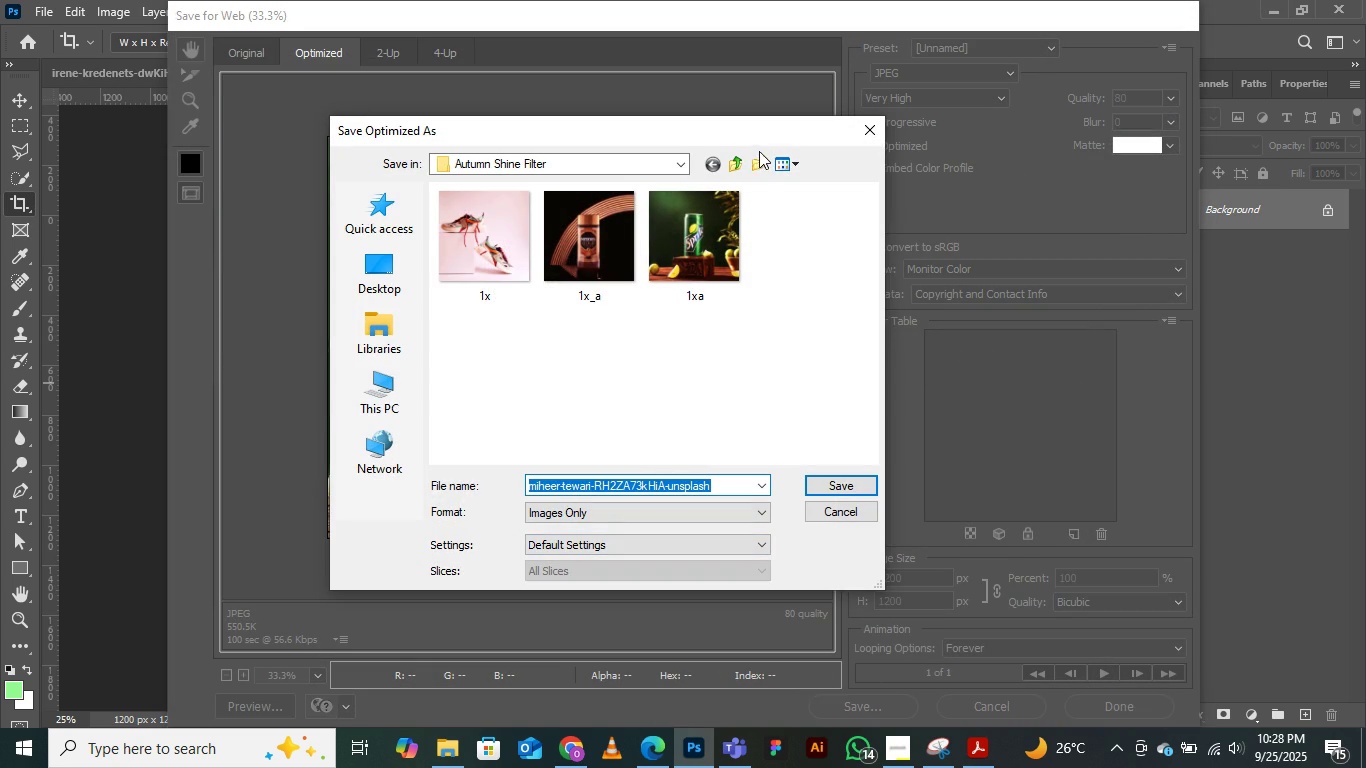 
left_click([728, 161])
 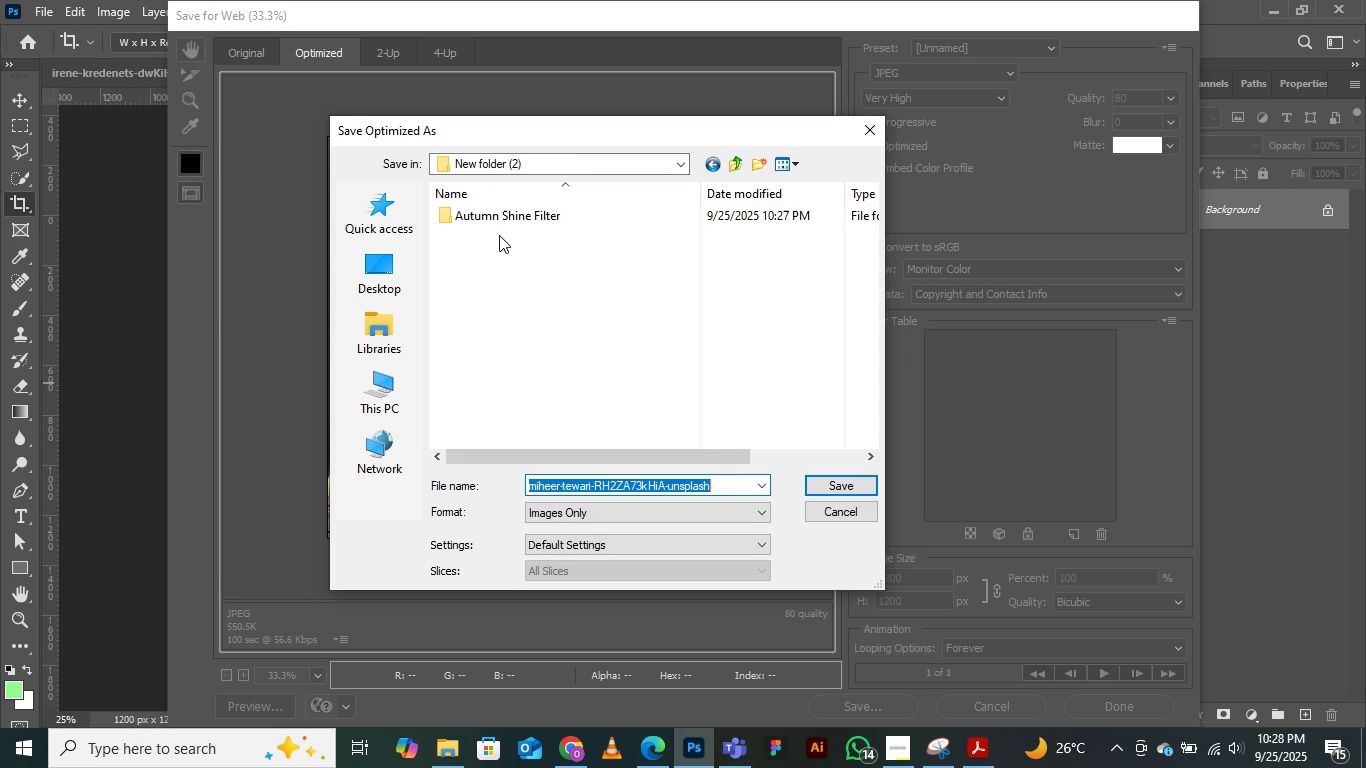 
right_click([499, 235])
 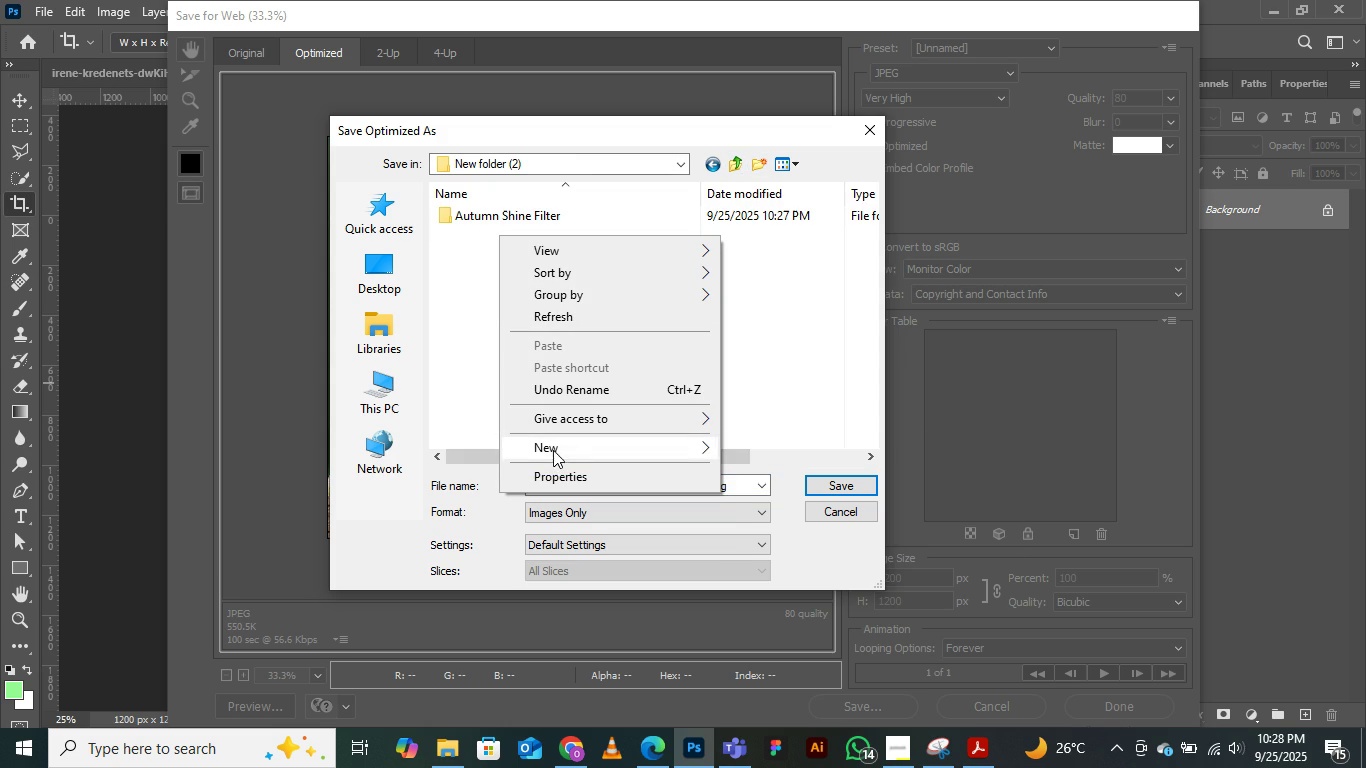 
left_click([553, 450])
 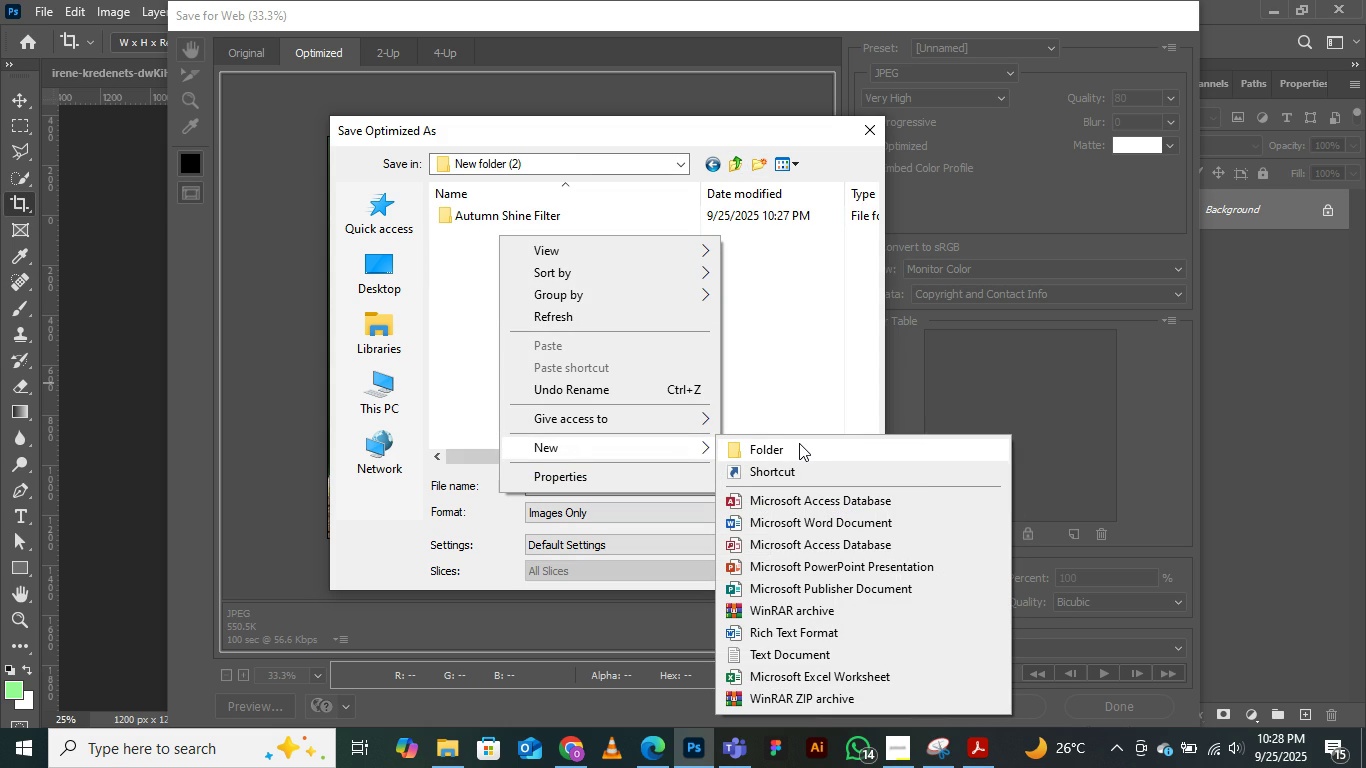 
left_click([799, 443])
 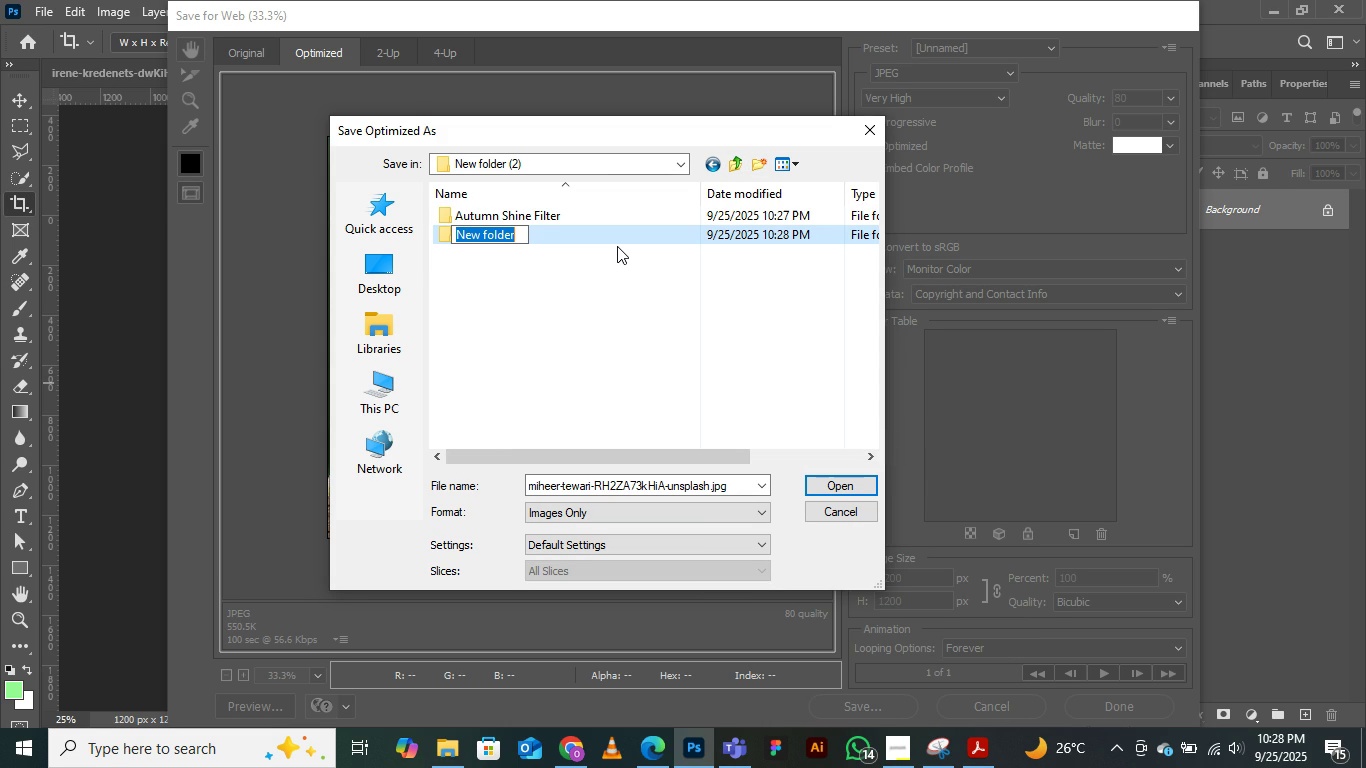 
type(Winter Glow Filter)
 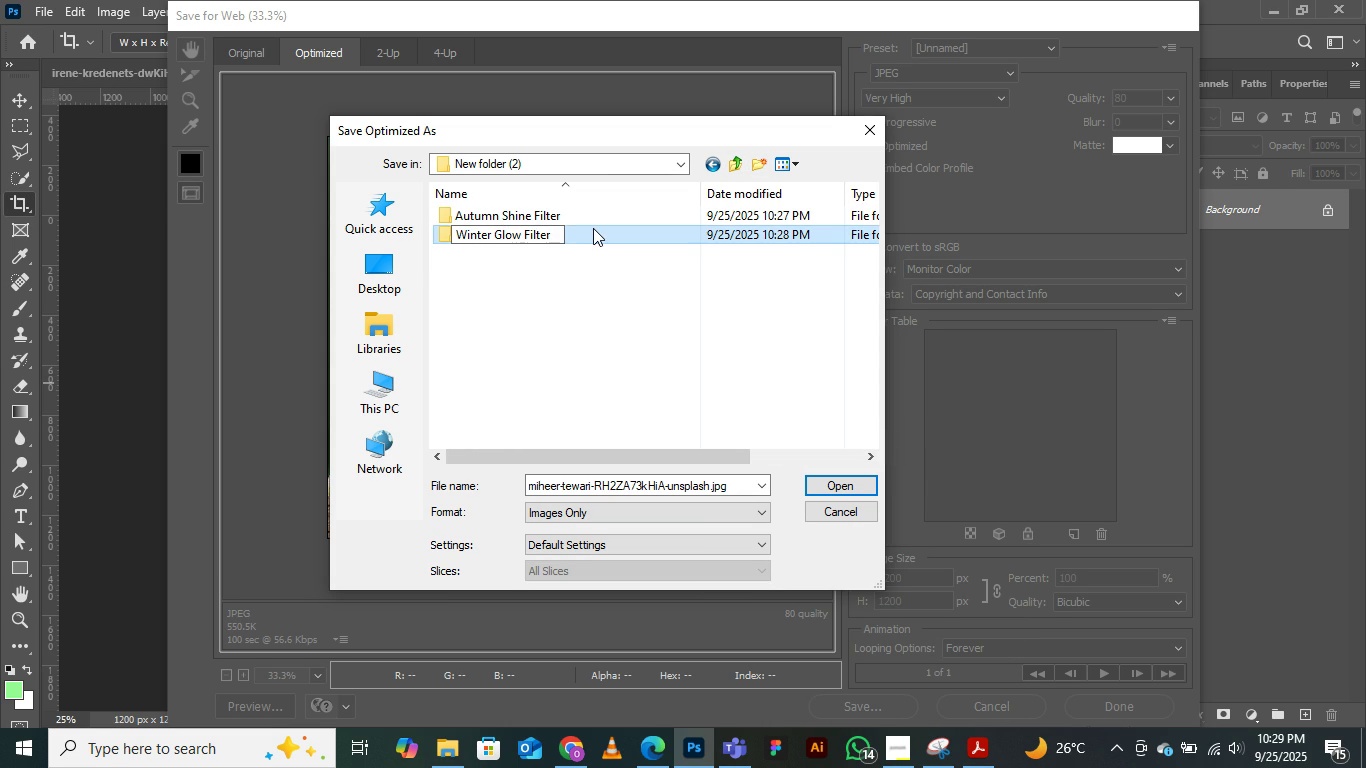 
left_click([593, 228])
 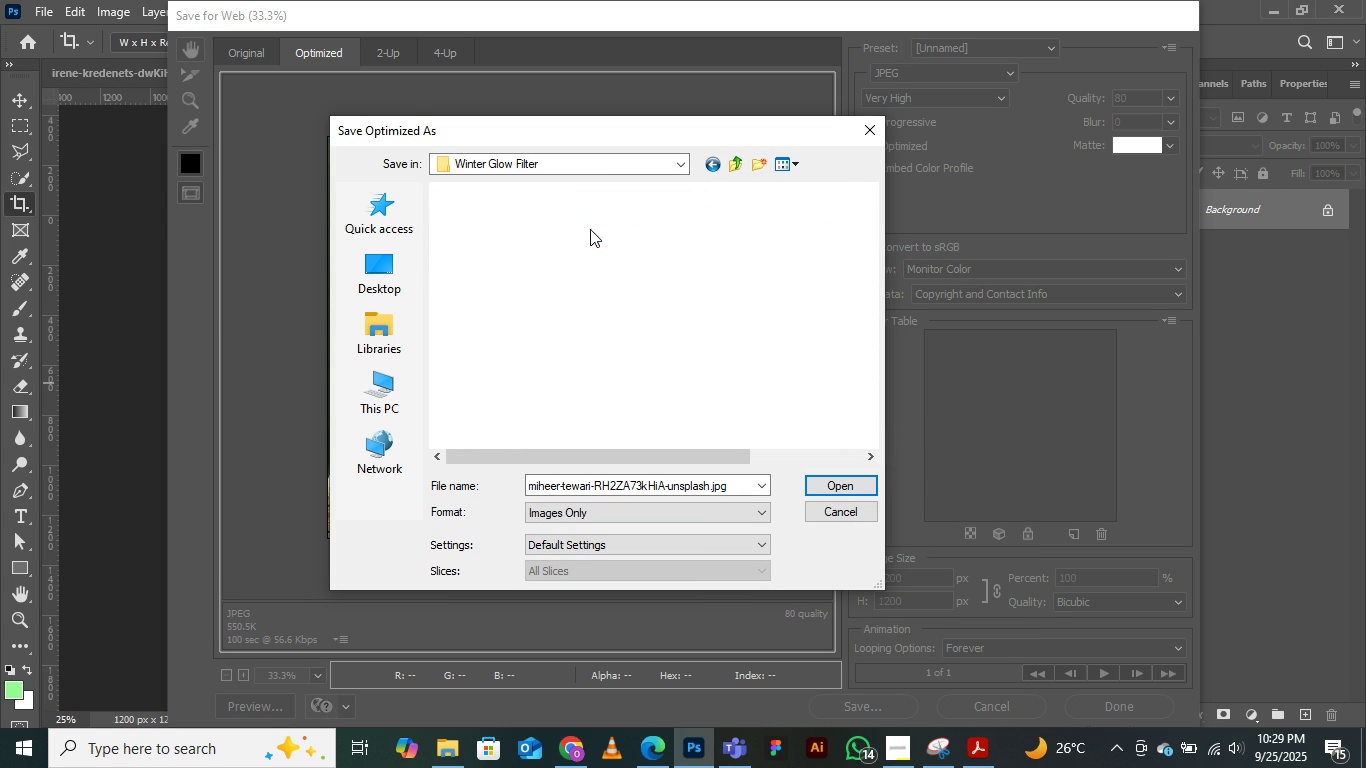 
double_click([590, 229])
 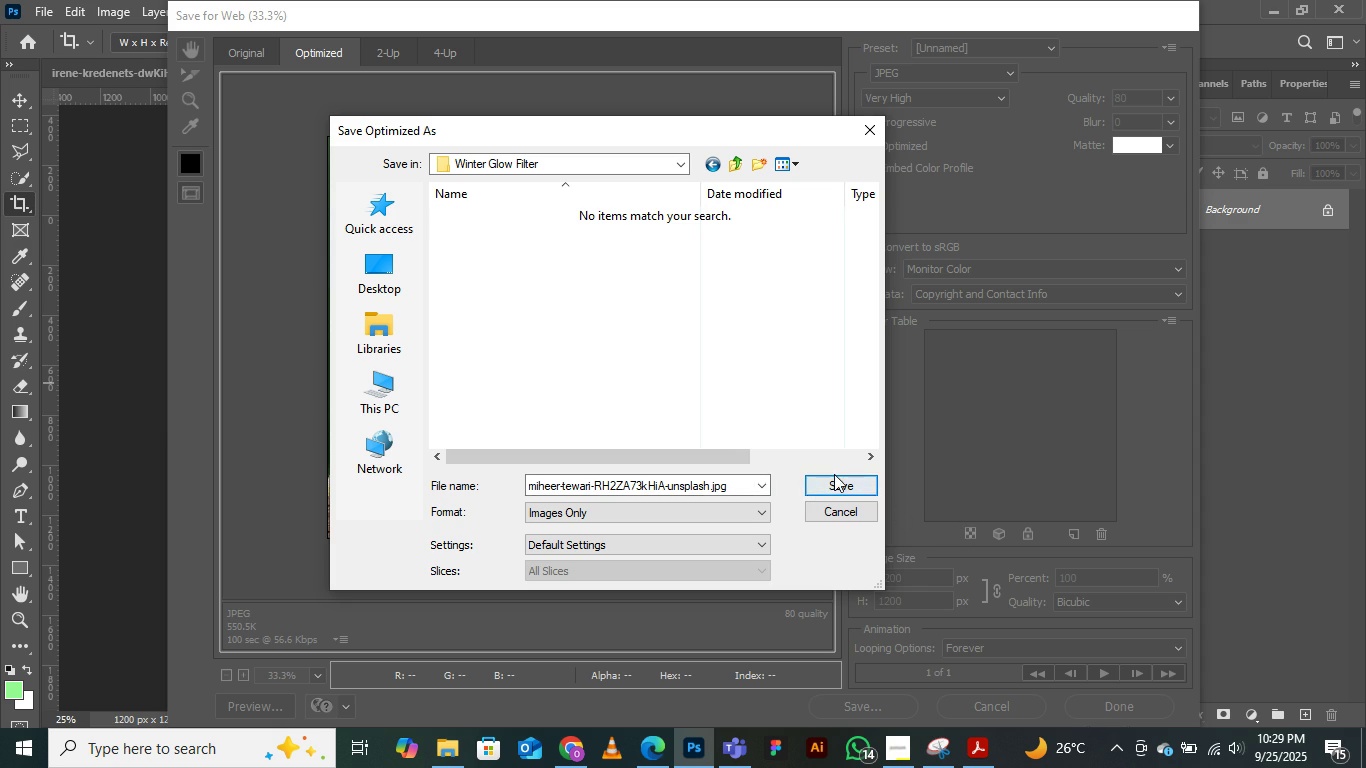 
left_click([829, 481])
 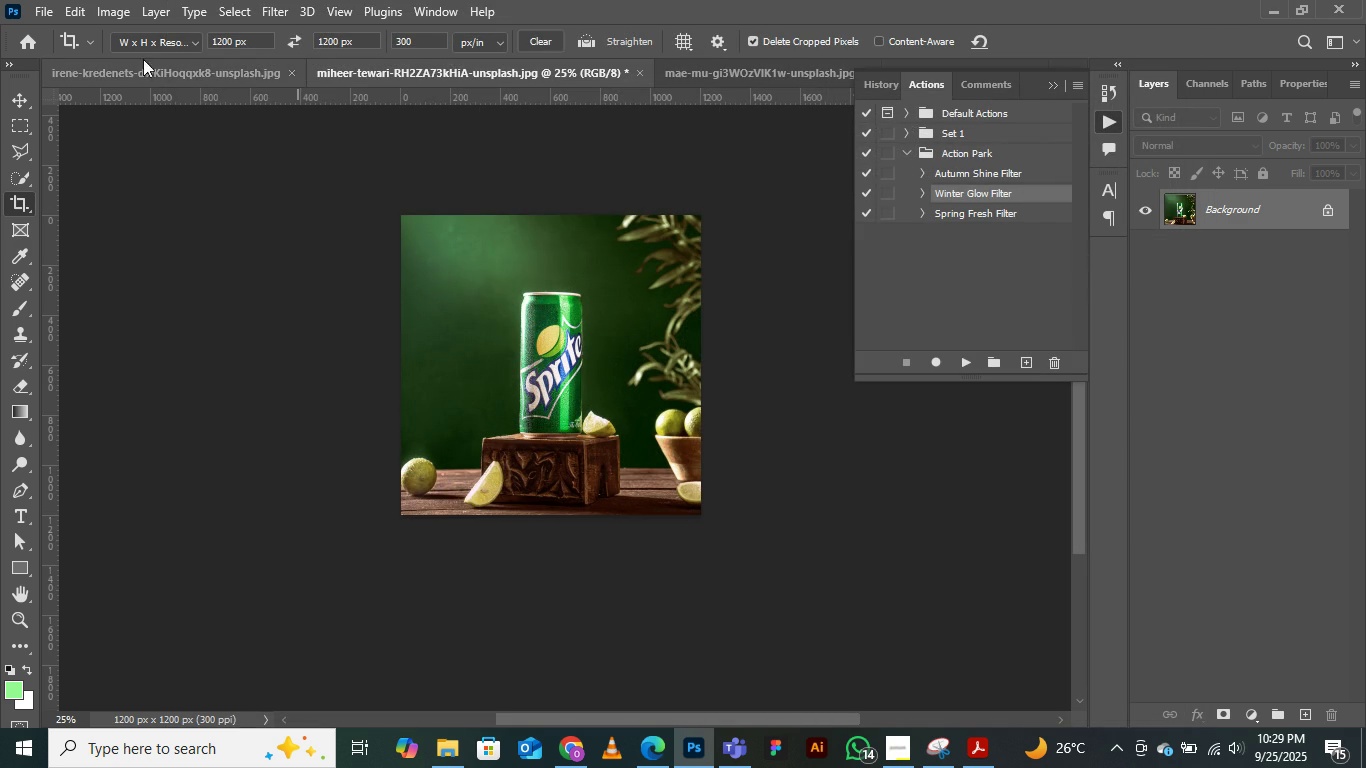 
left_click([161, 62])
 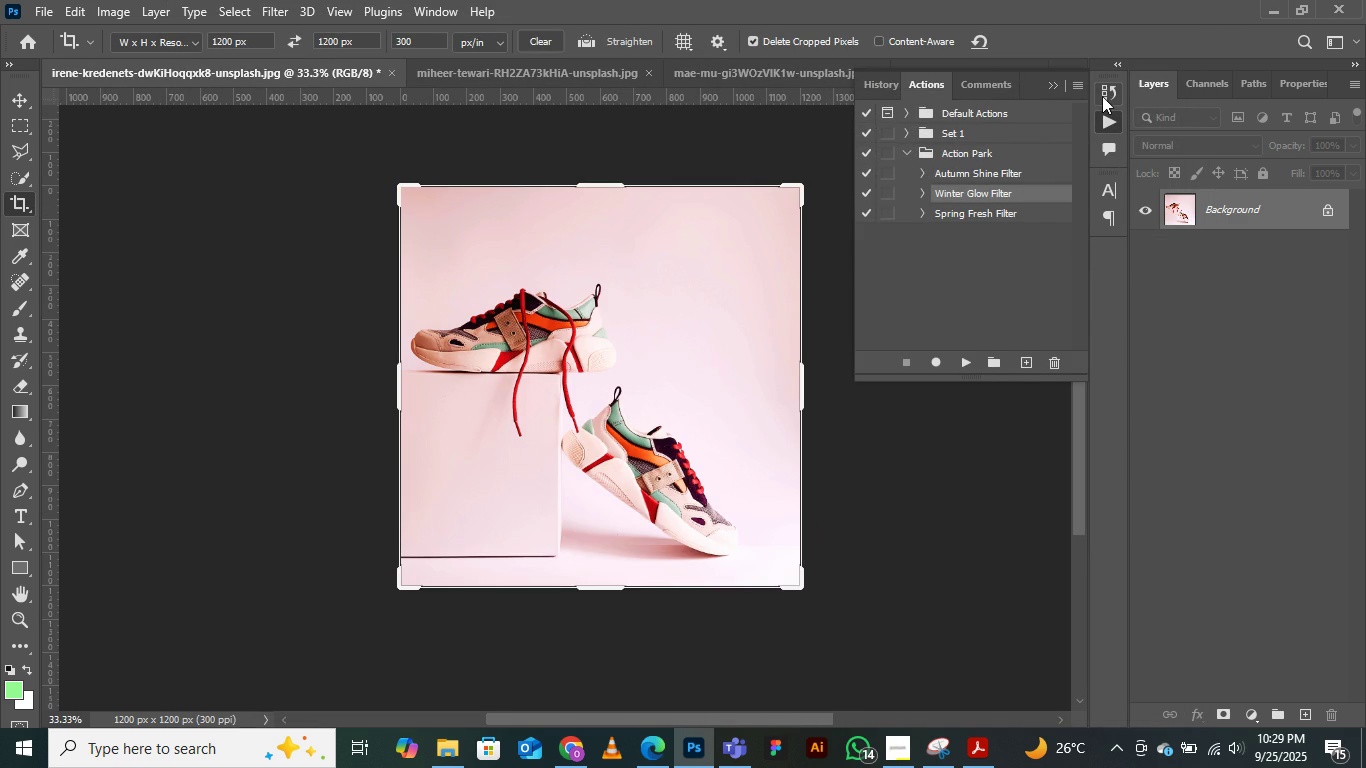 
left_click([1103, 92])
 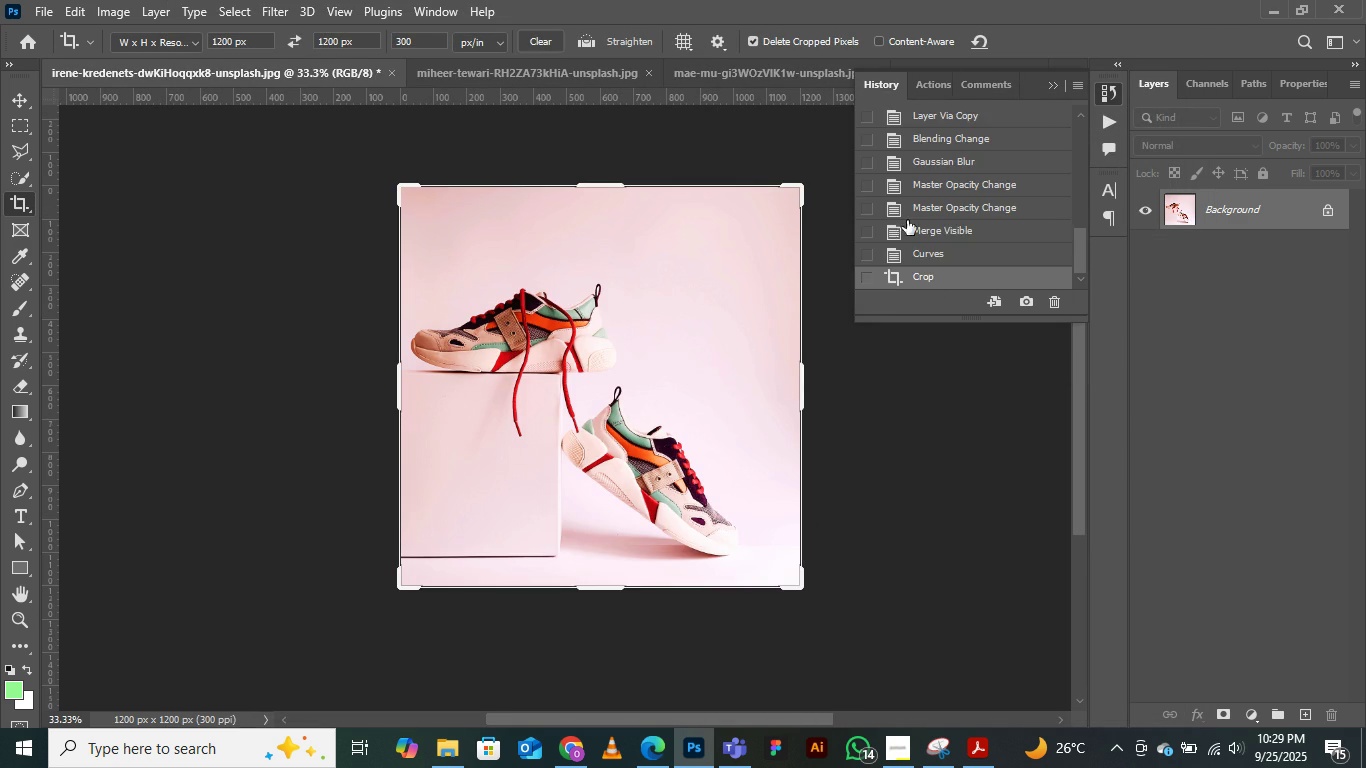 
scroll: coordinate [925, 141], scroll_direction: up, amount: 15.0
 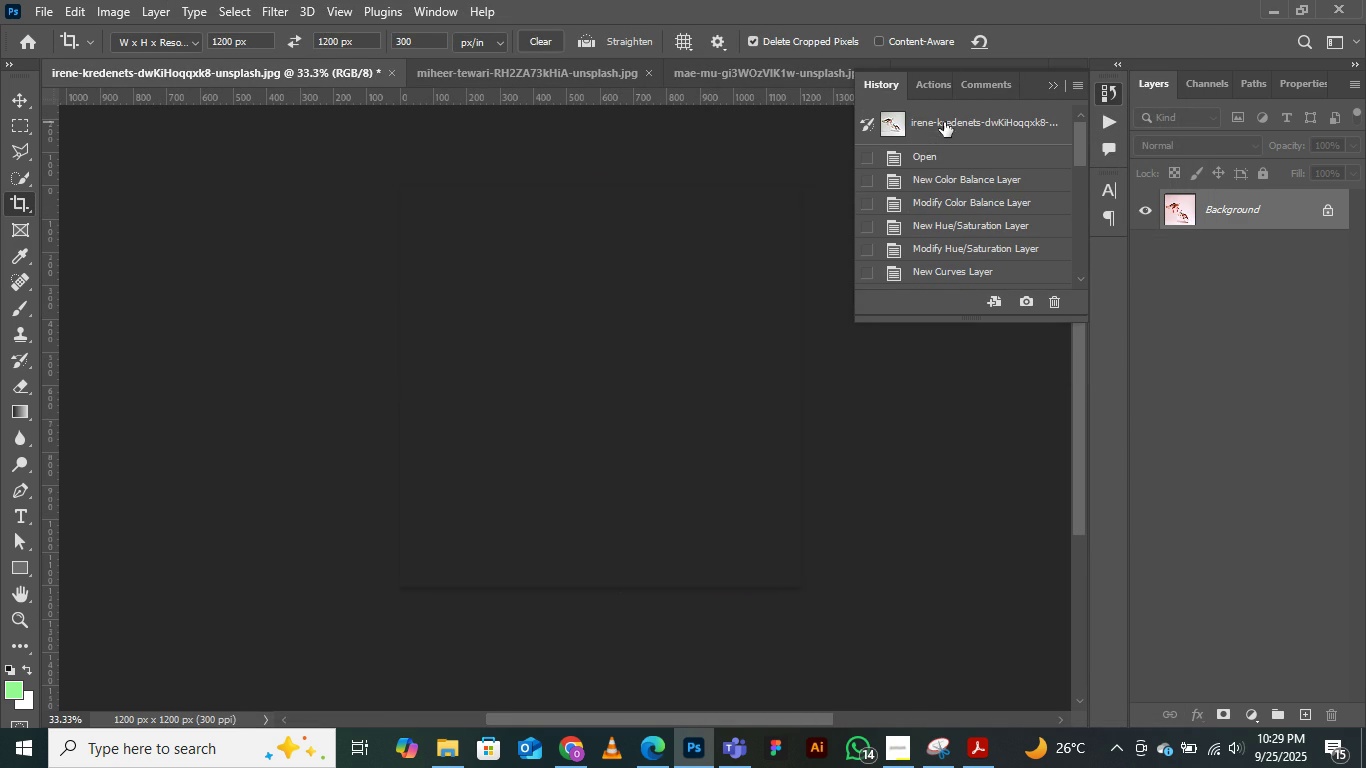 
left_click([944, 122])
 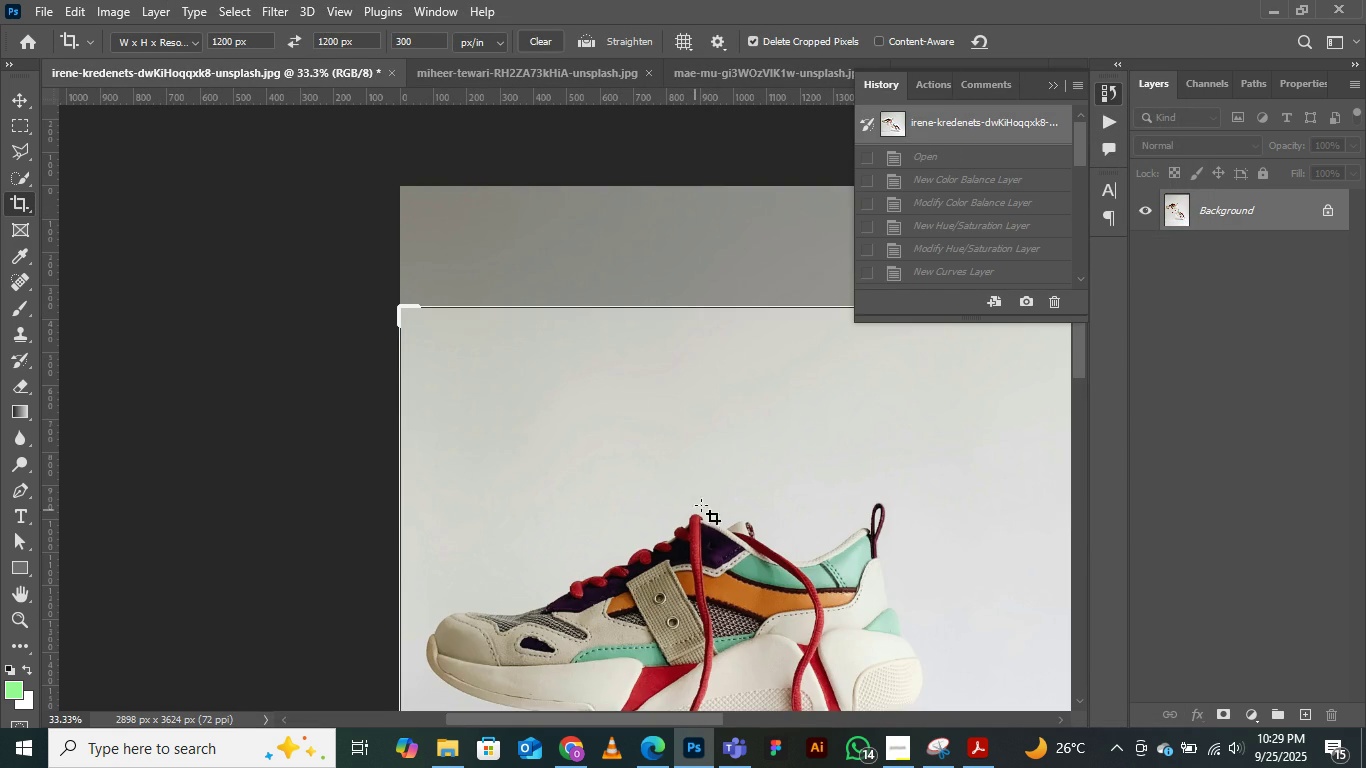 
scroll: coordinate [718, 472], scroll_direction: down, amount: 3.0